 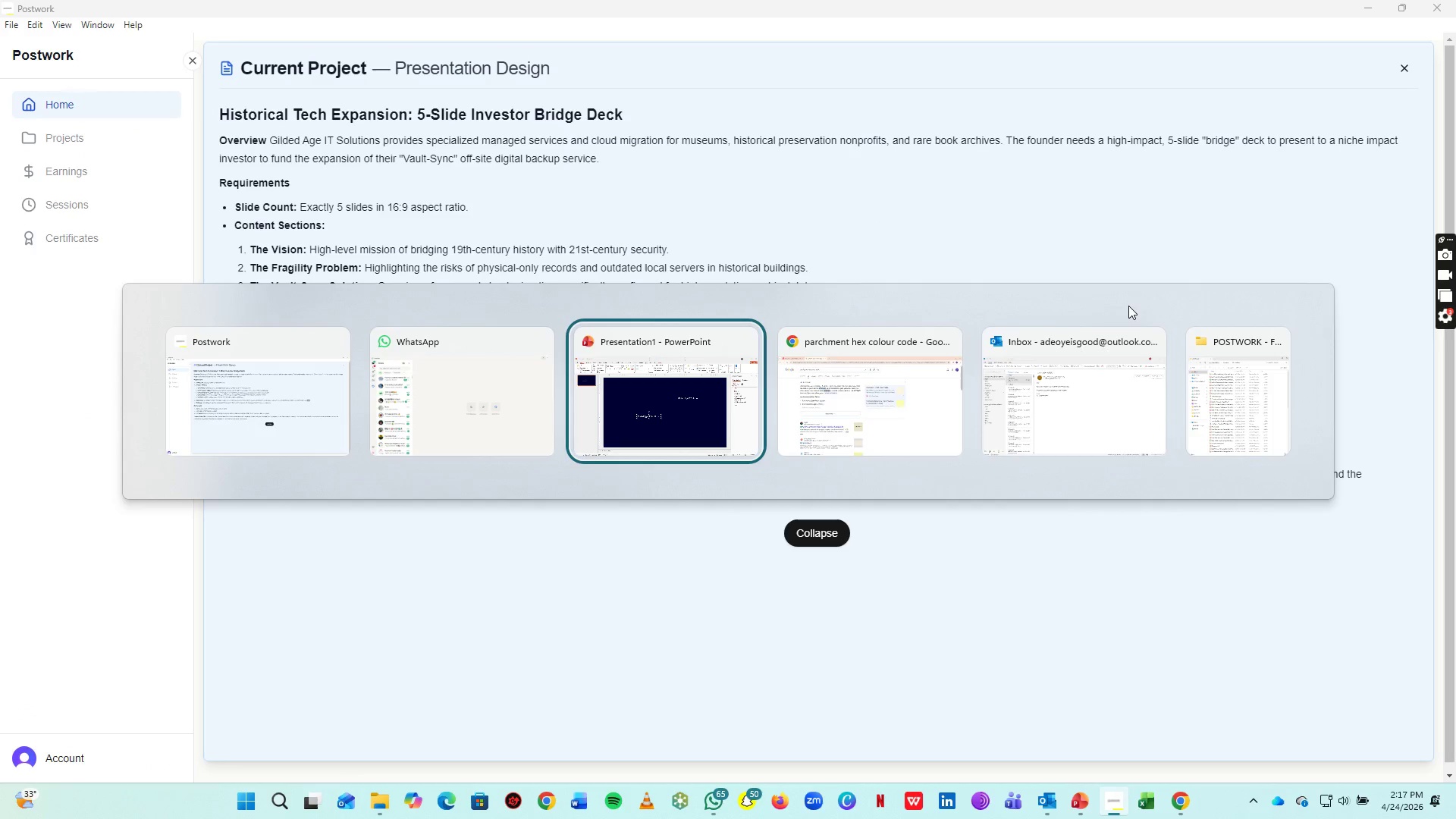 
key(Alt+Tab)
 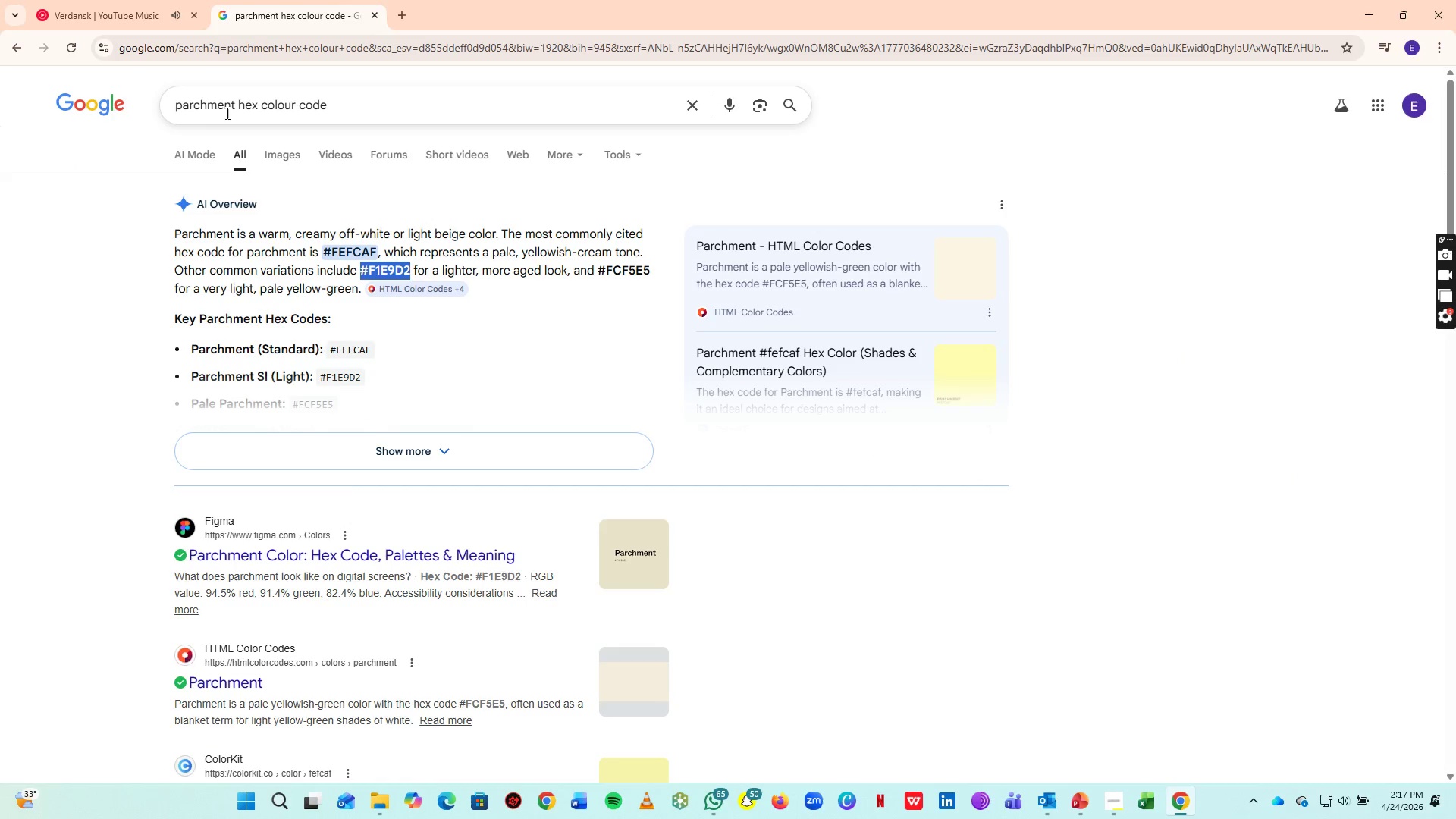 
left_click_drag(start_coordinate=[234, 109], to_coordinate=[86, 88])
 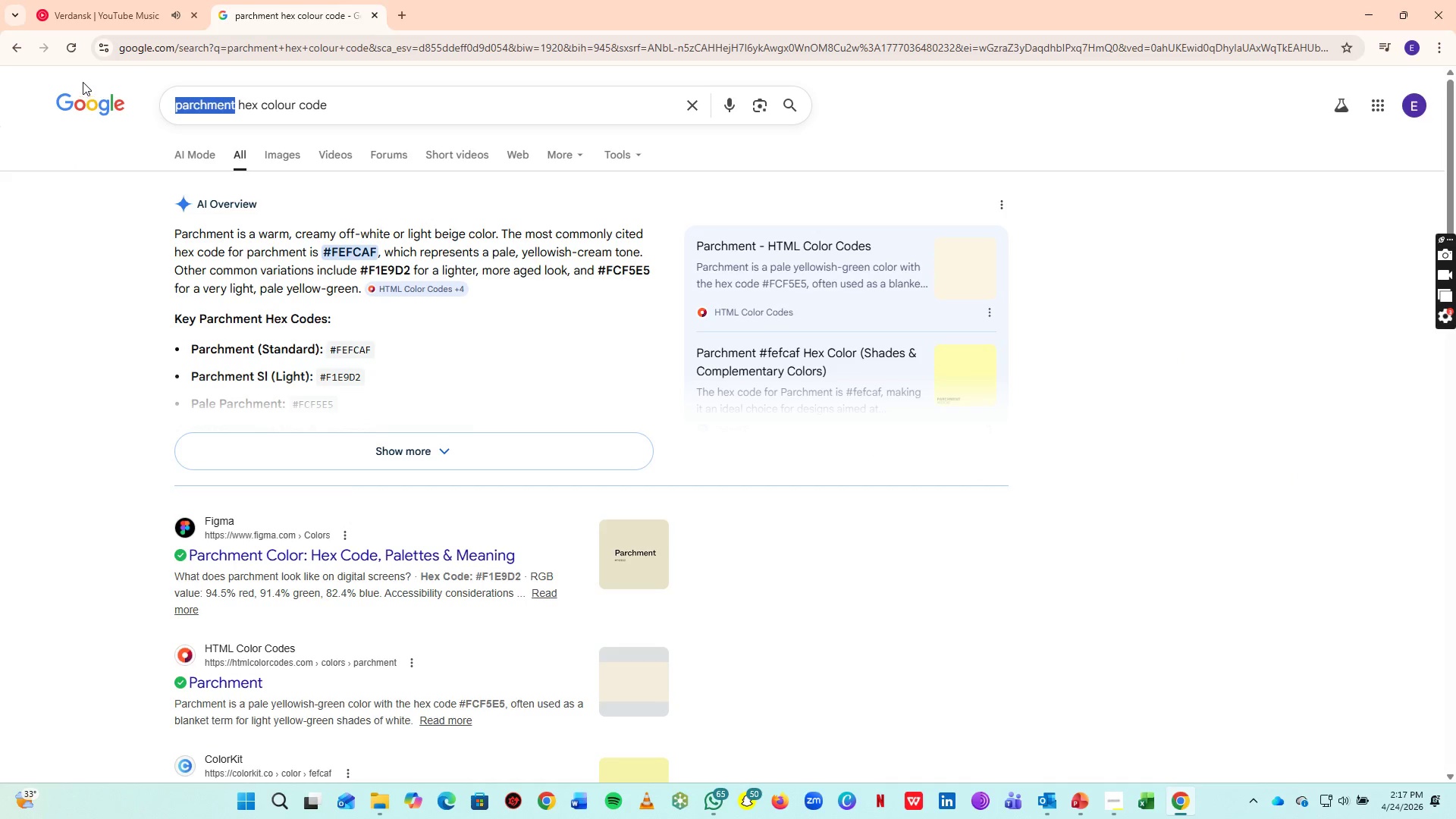 
key(Control+V)
 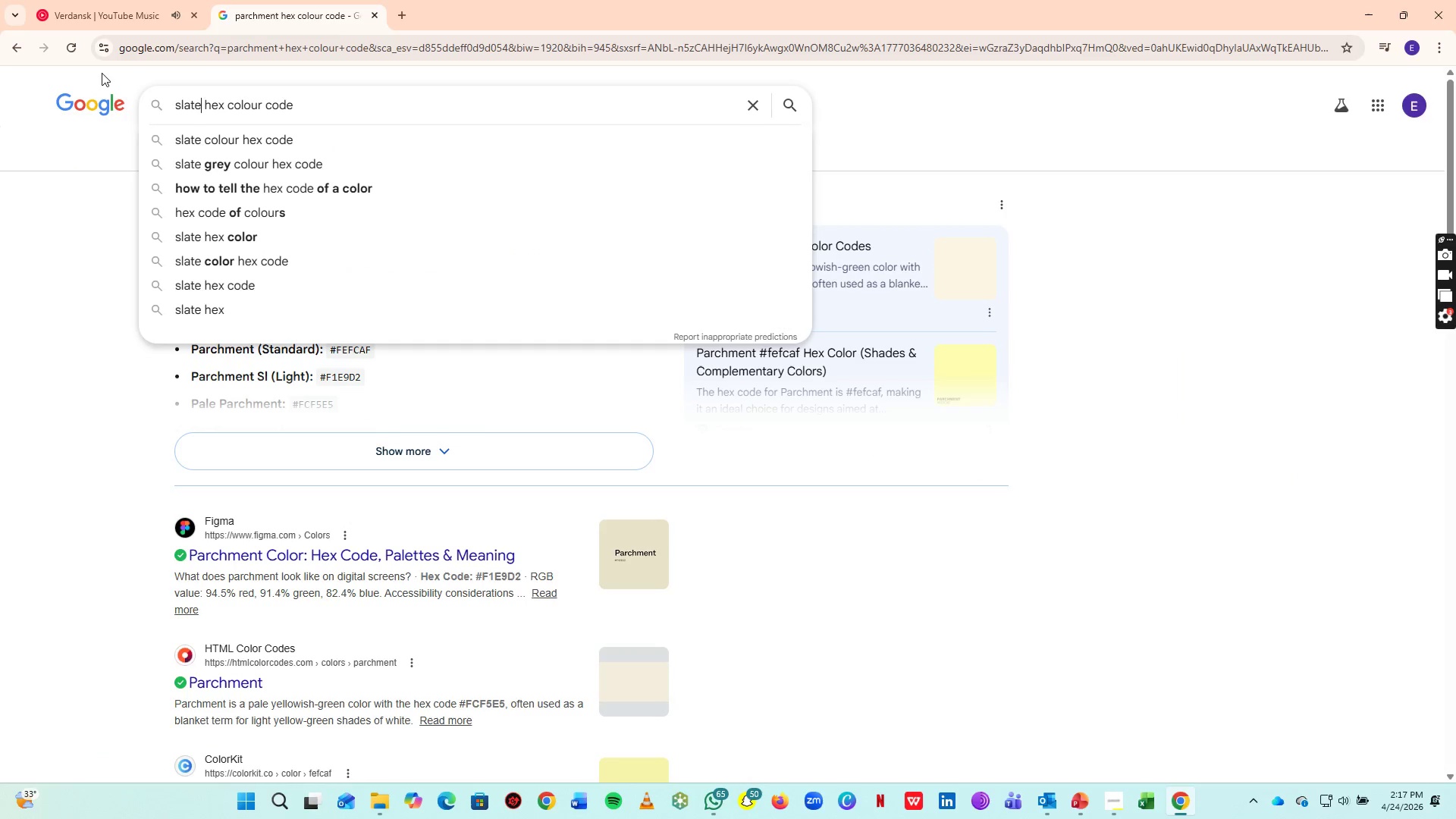 
key(Enter)
 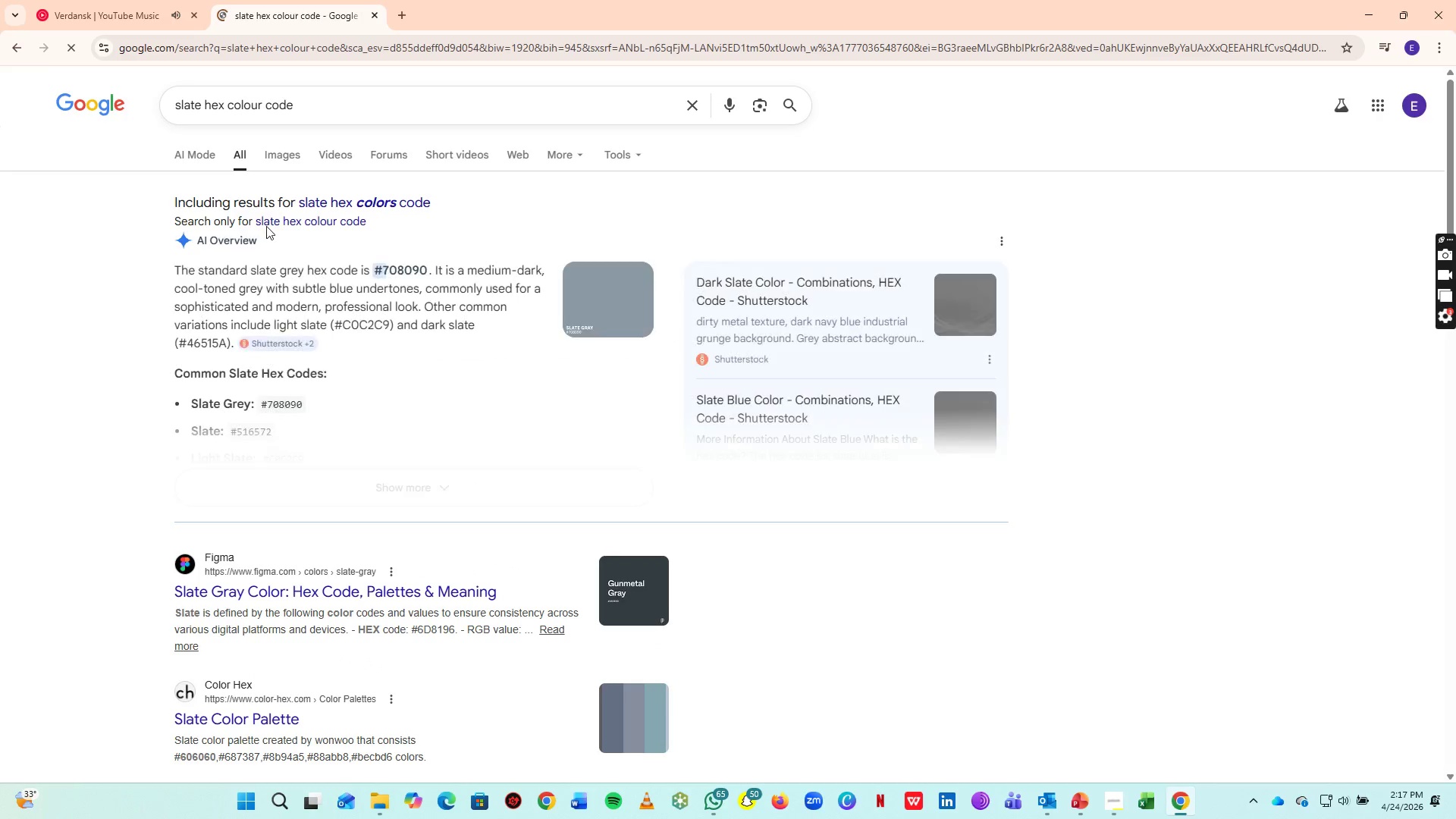 
wait(8.02)
 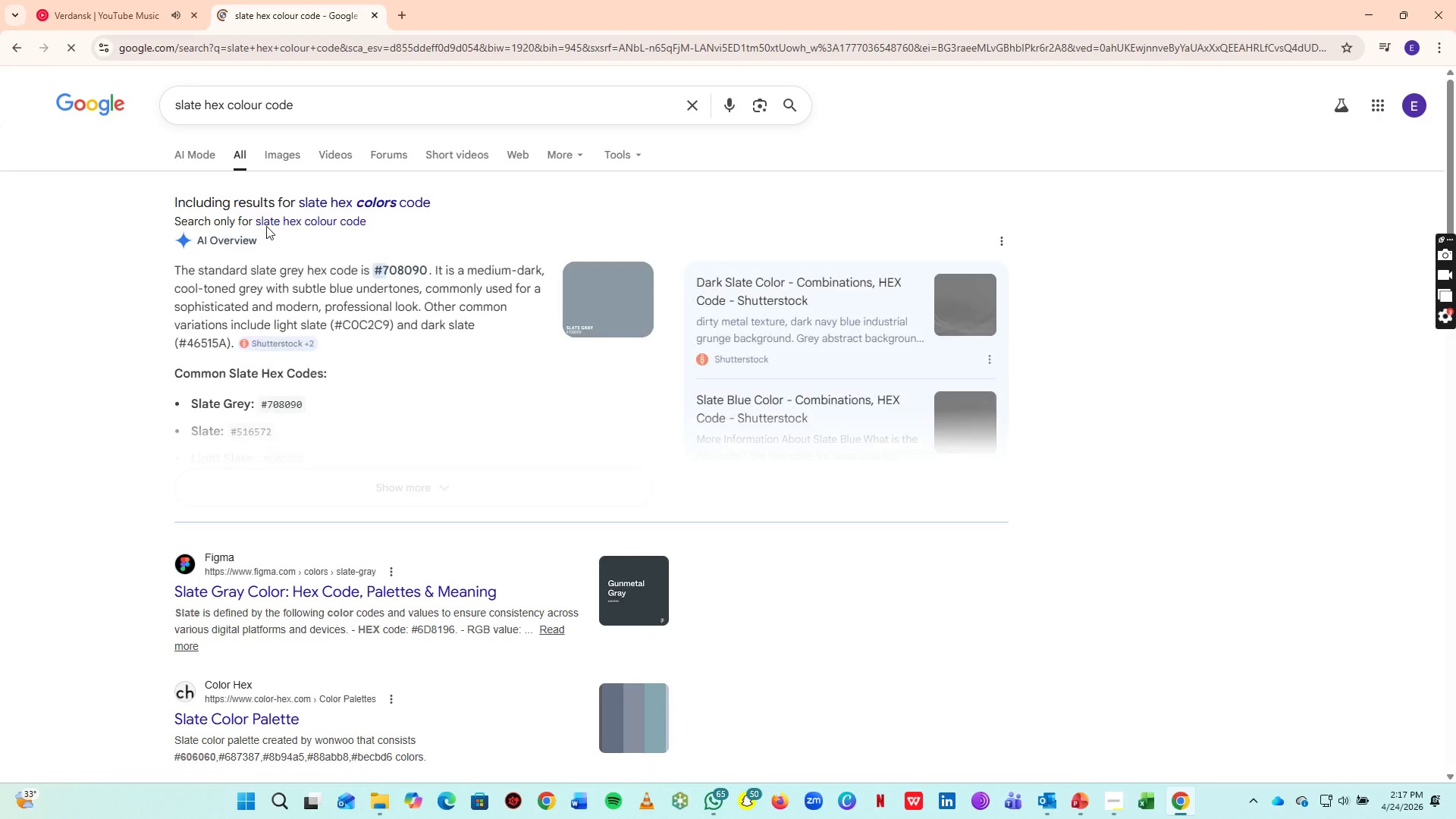 
left_click_drag(start_coordinate=[372, 272], to_coordinate=[425, 278])
 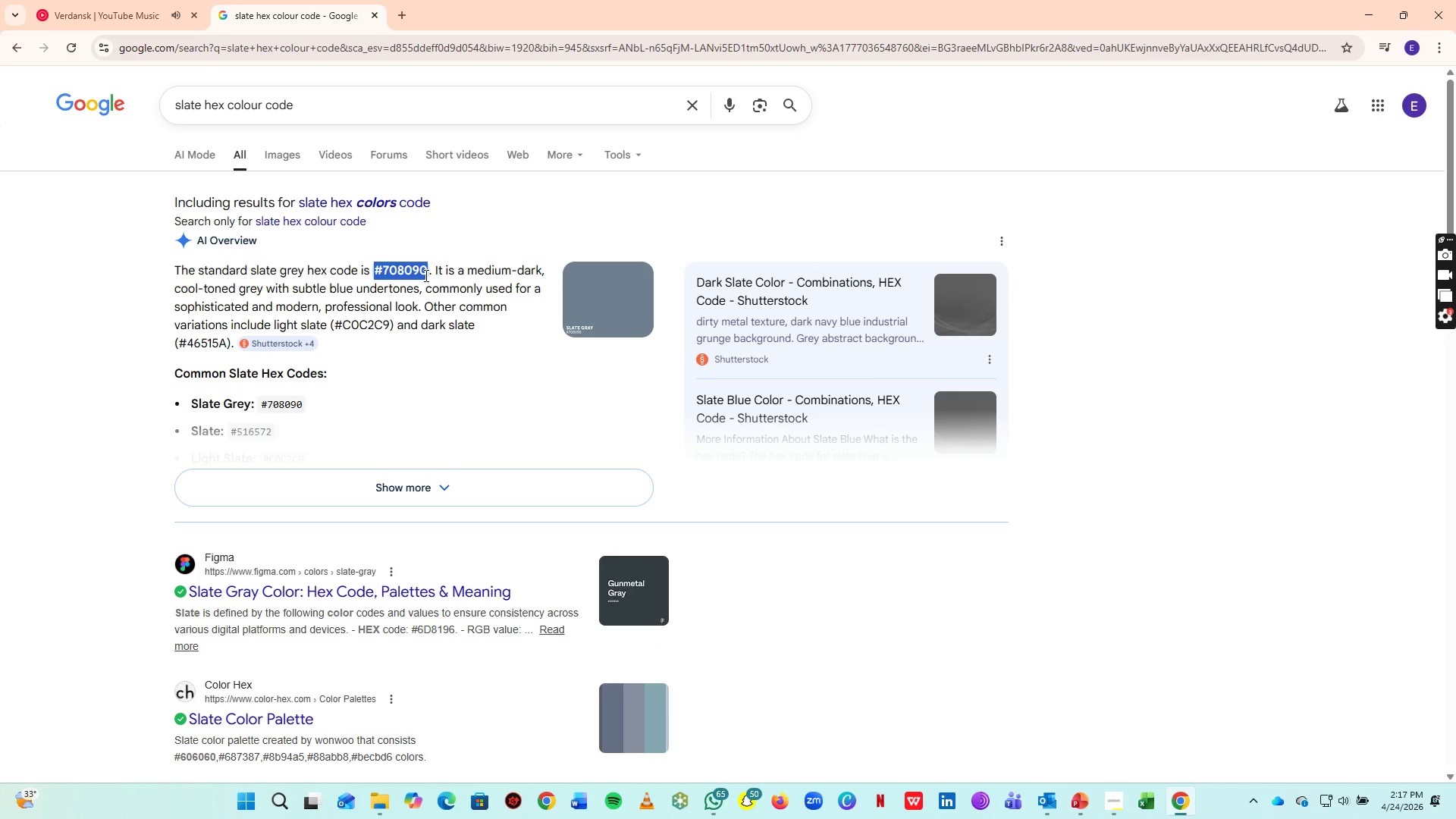 
key(Control+C)
 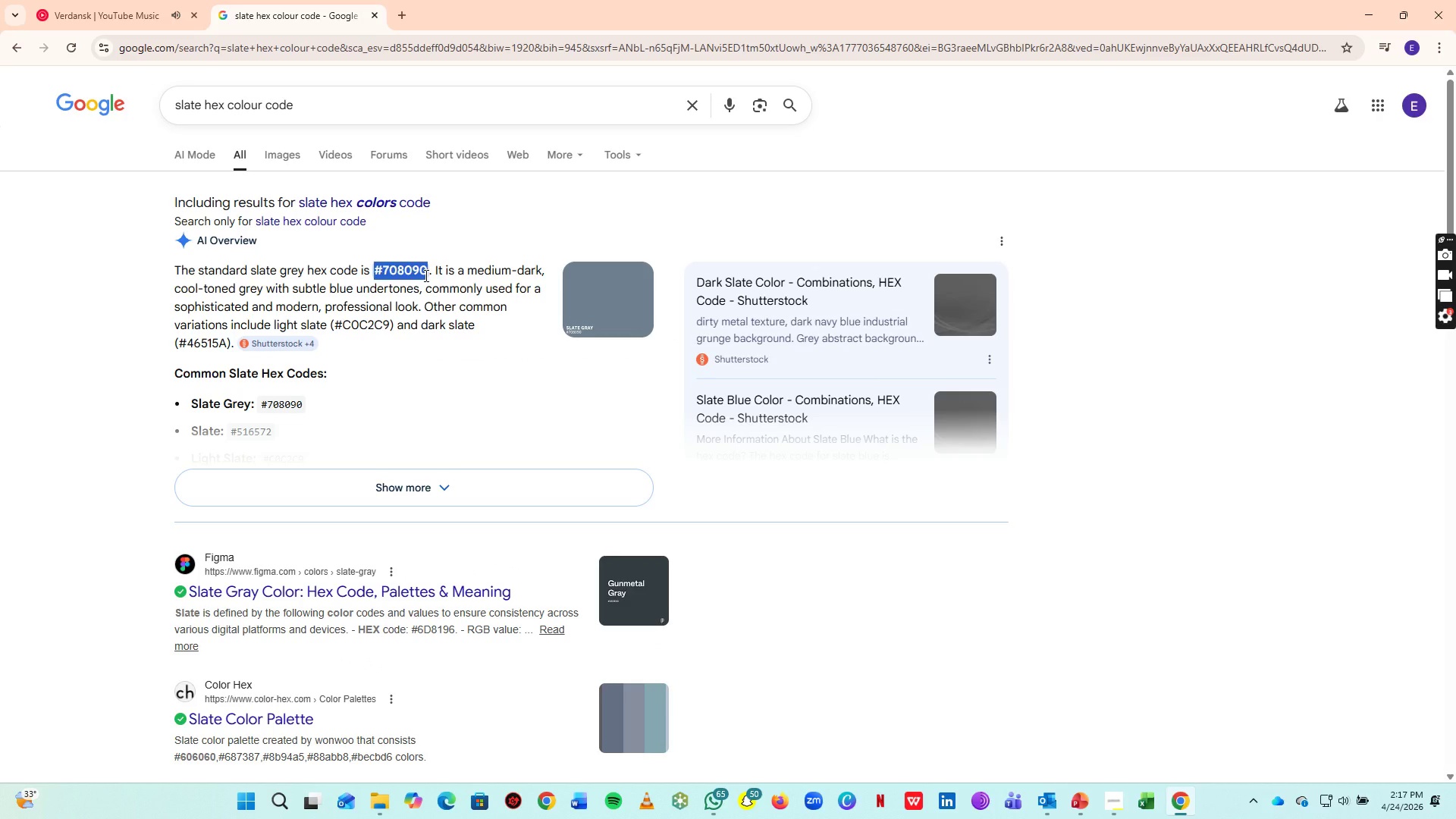 
key(Control+C)
 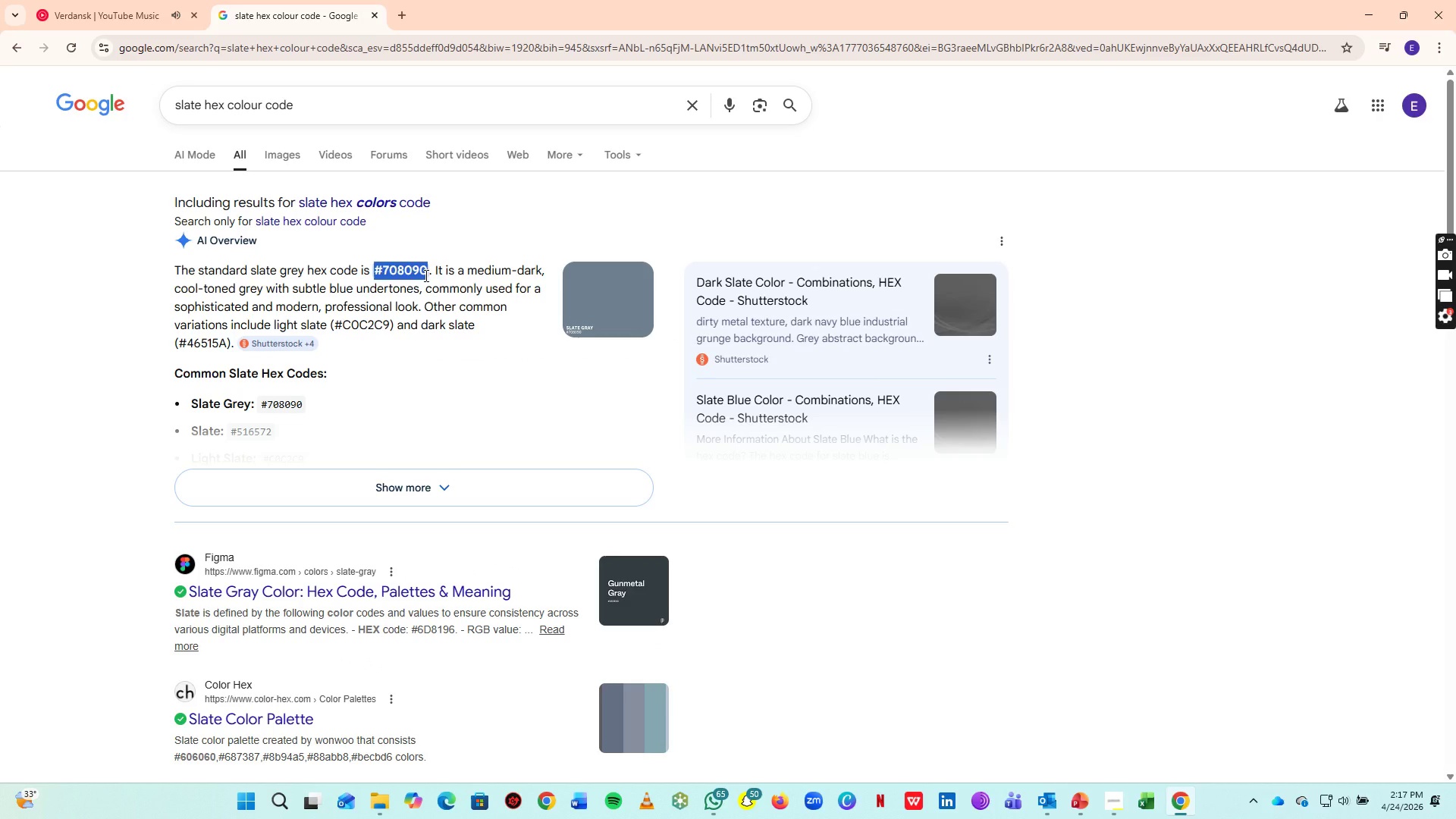 
key(Control+C)
 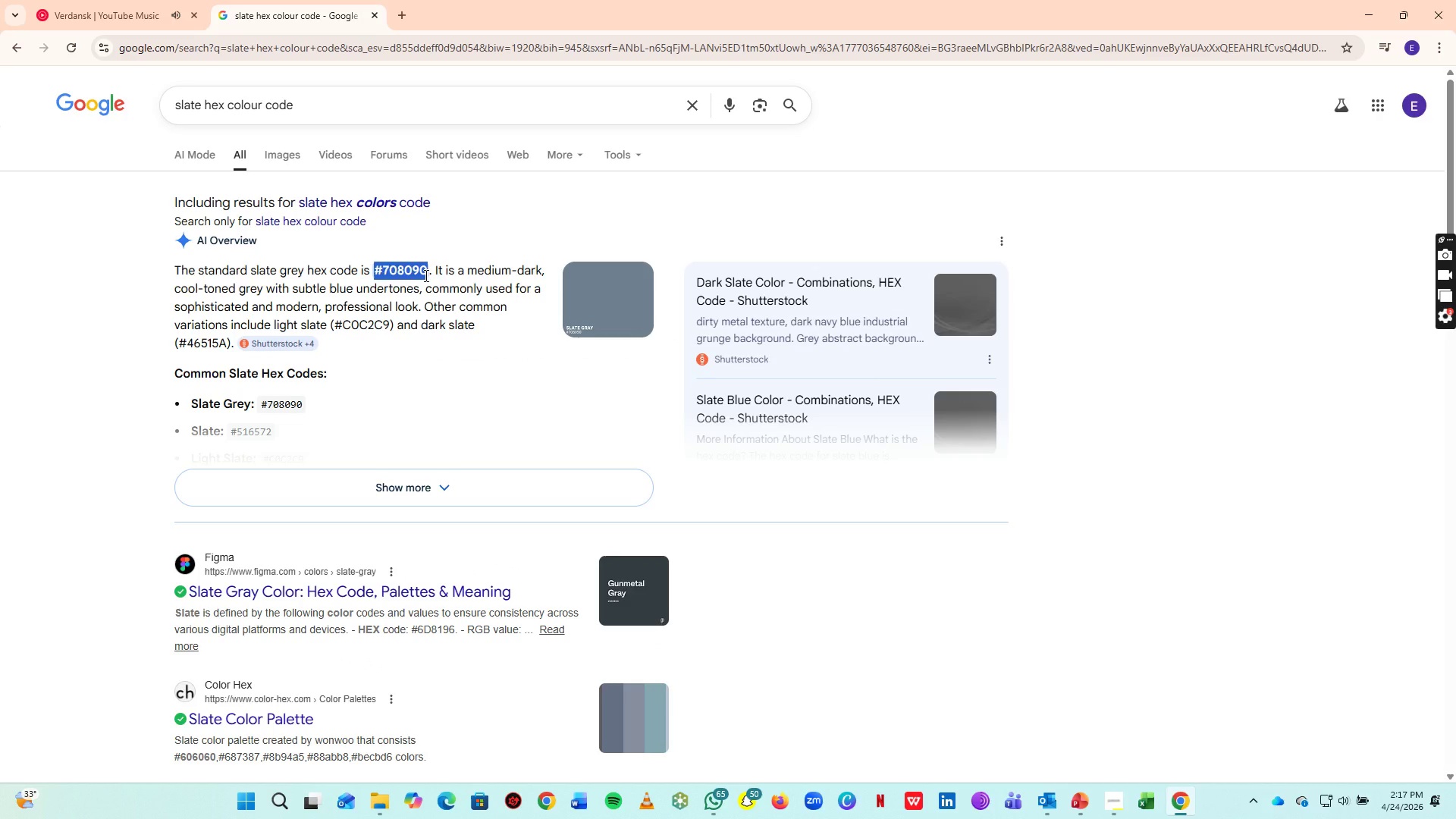 
key(Control+C)
 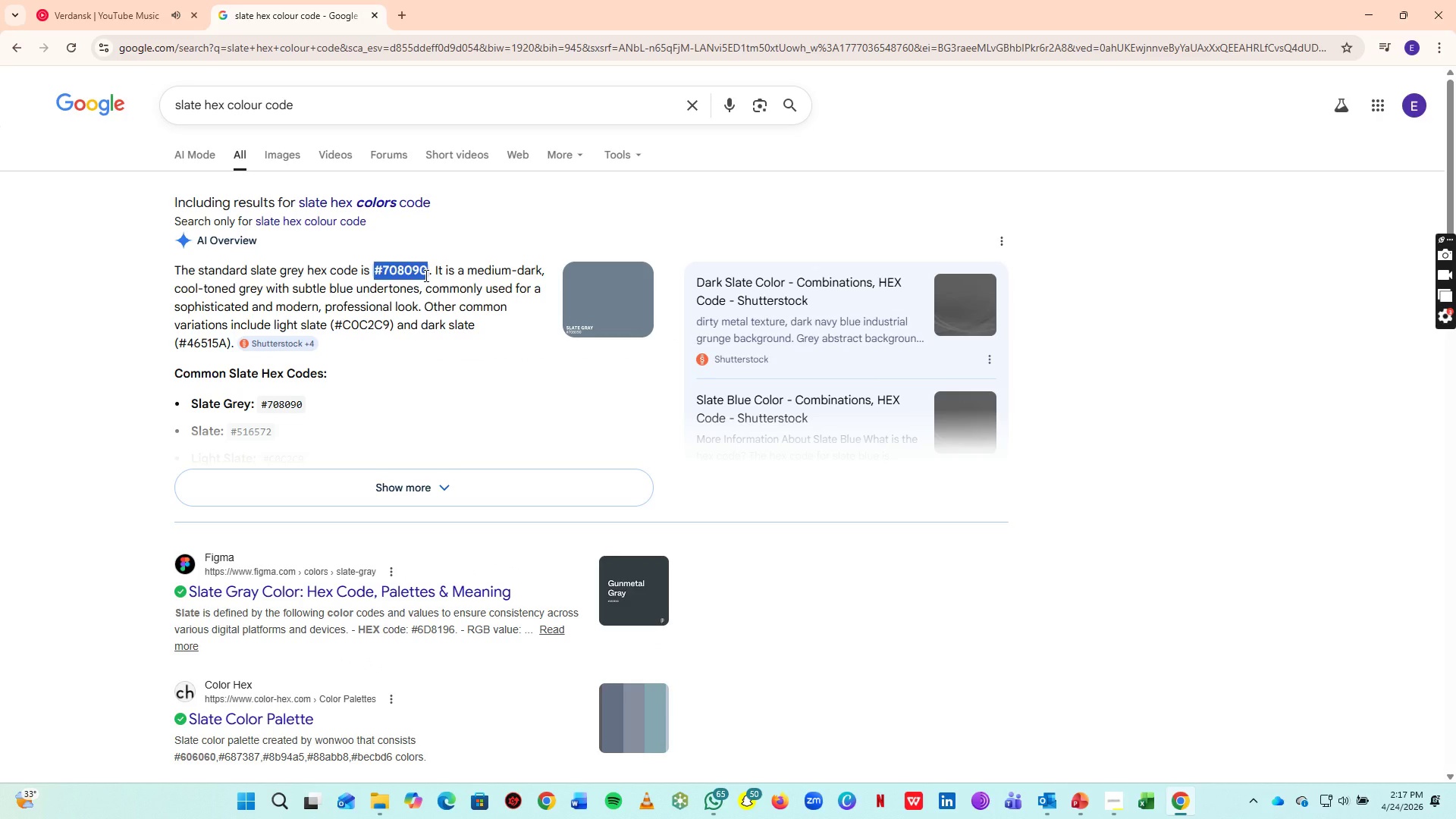 
key(Control+C)
 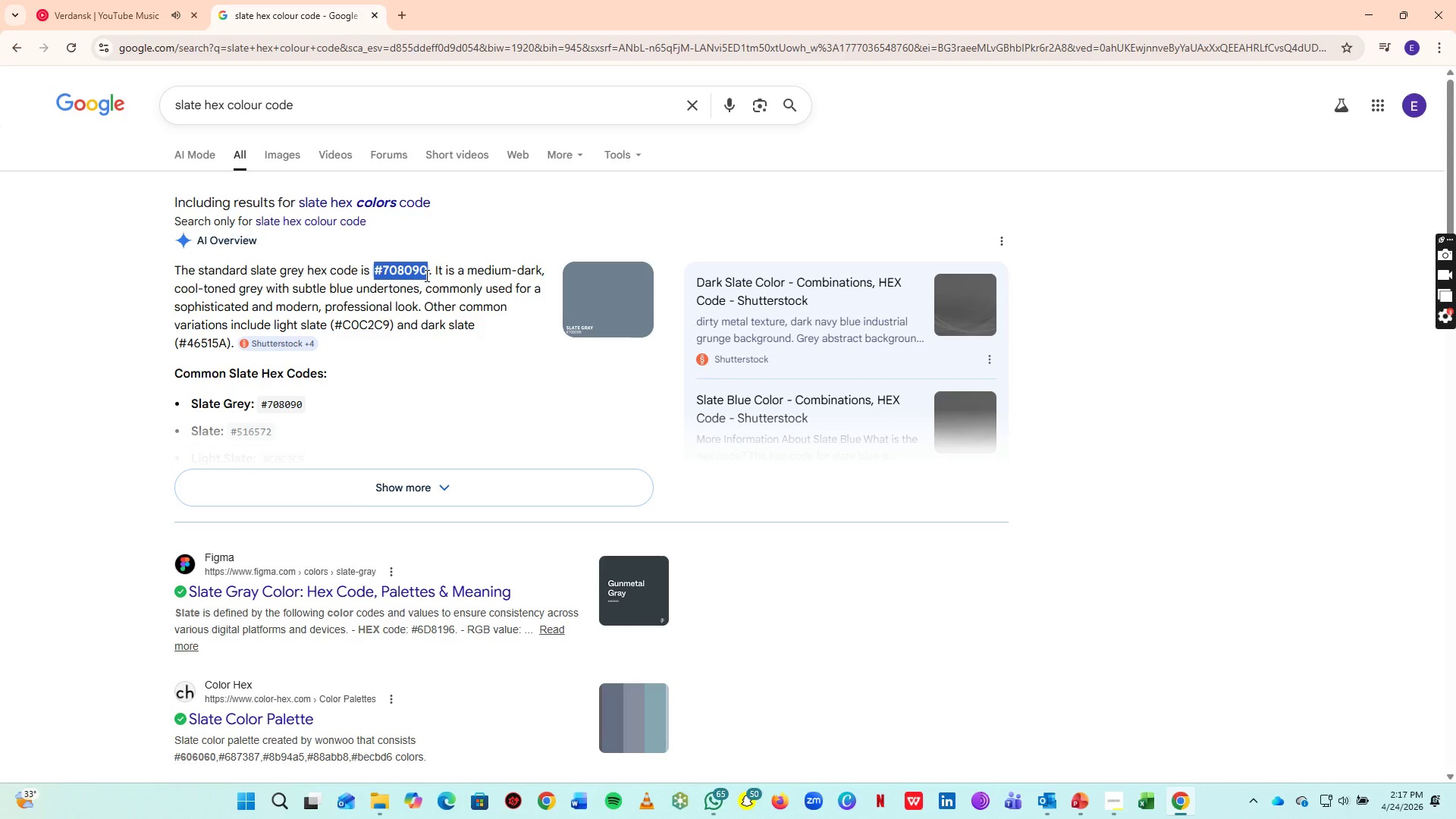 
key(Alt+Tab)